 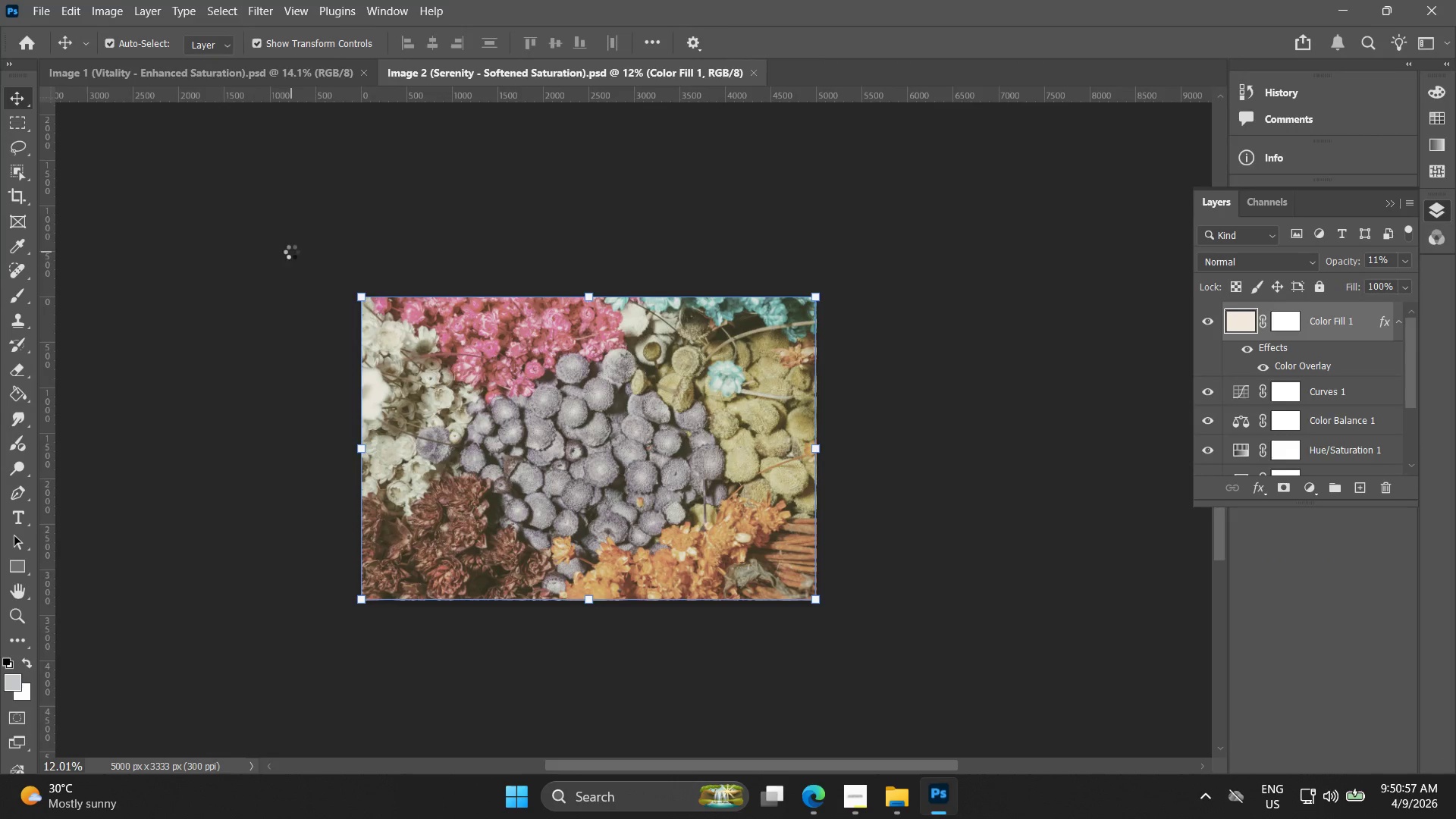 
left_click([855, 83])
 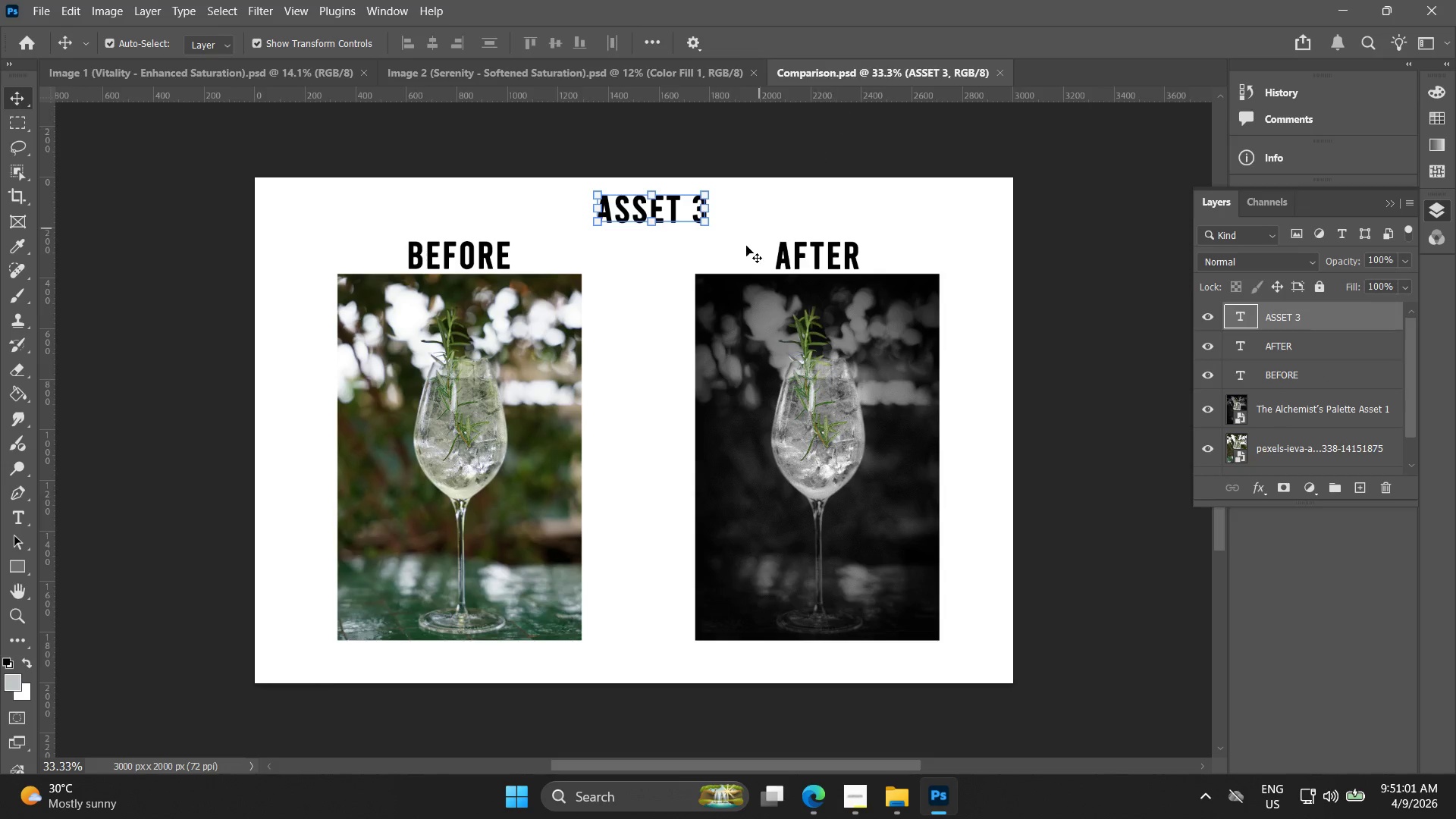 
key(V)
 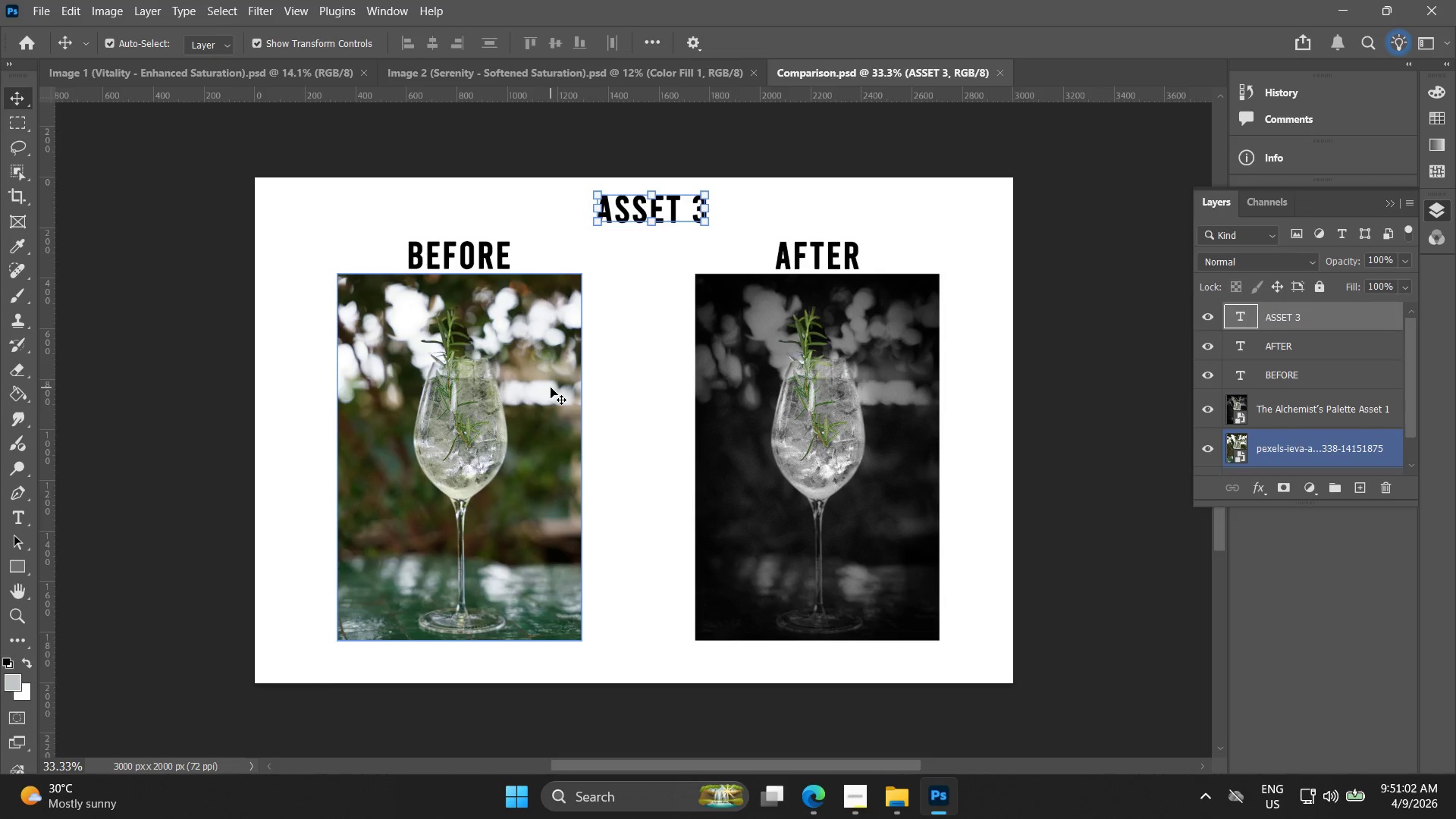 
left_click([551, 388])
 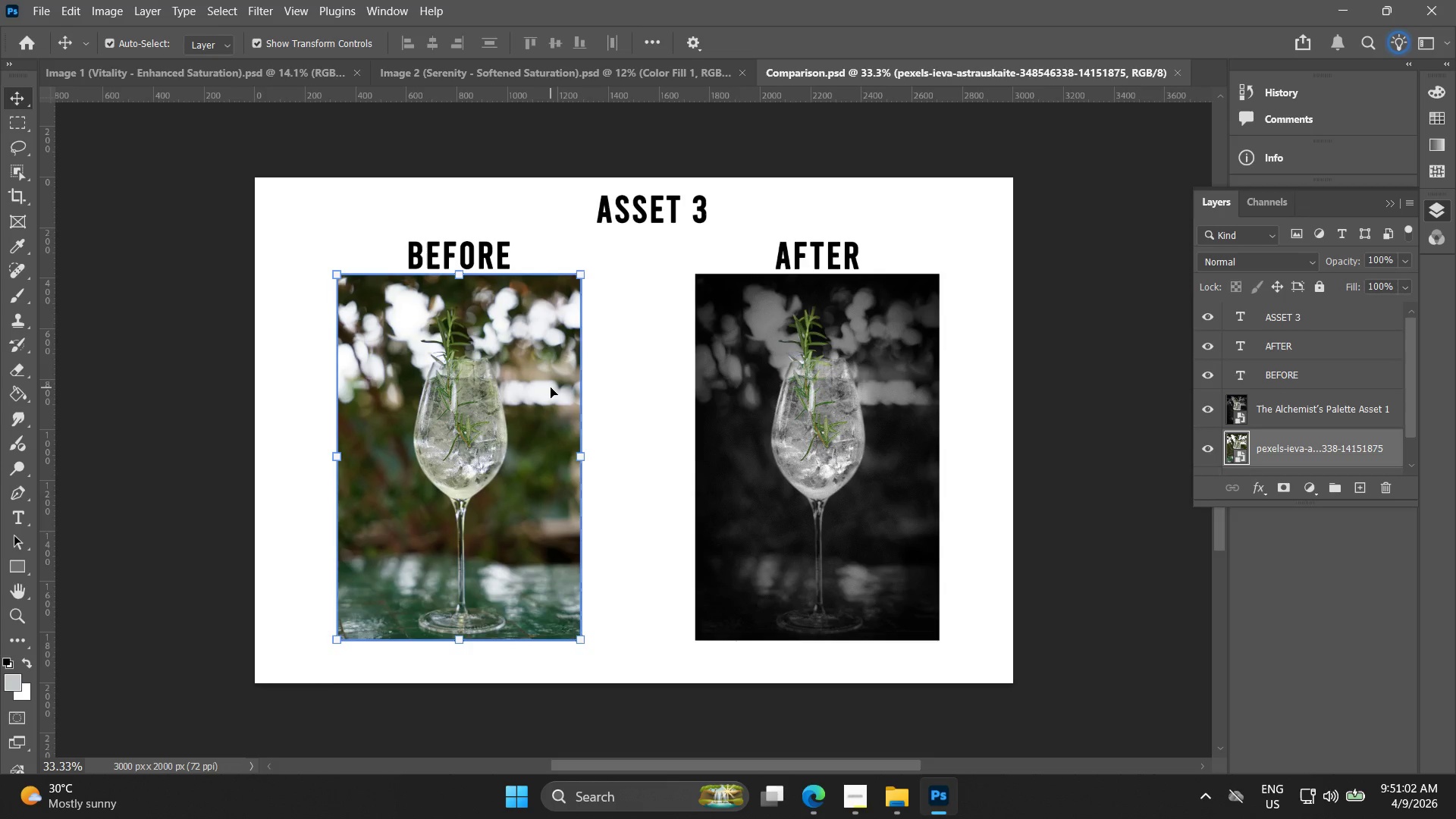 
key(Backspace)
 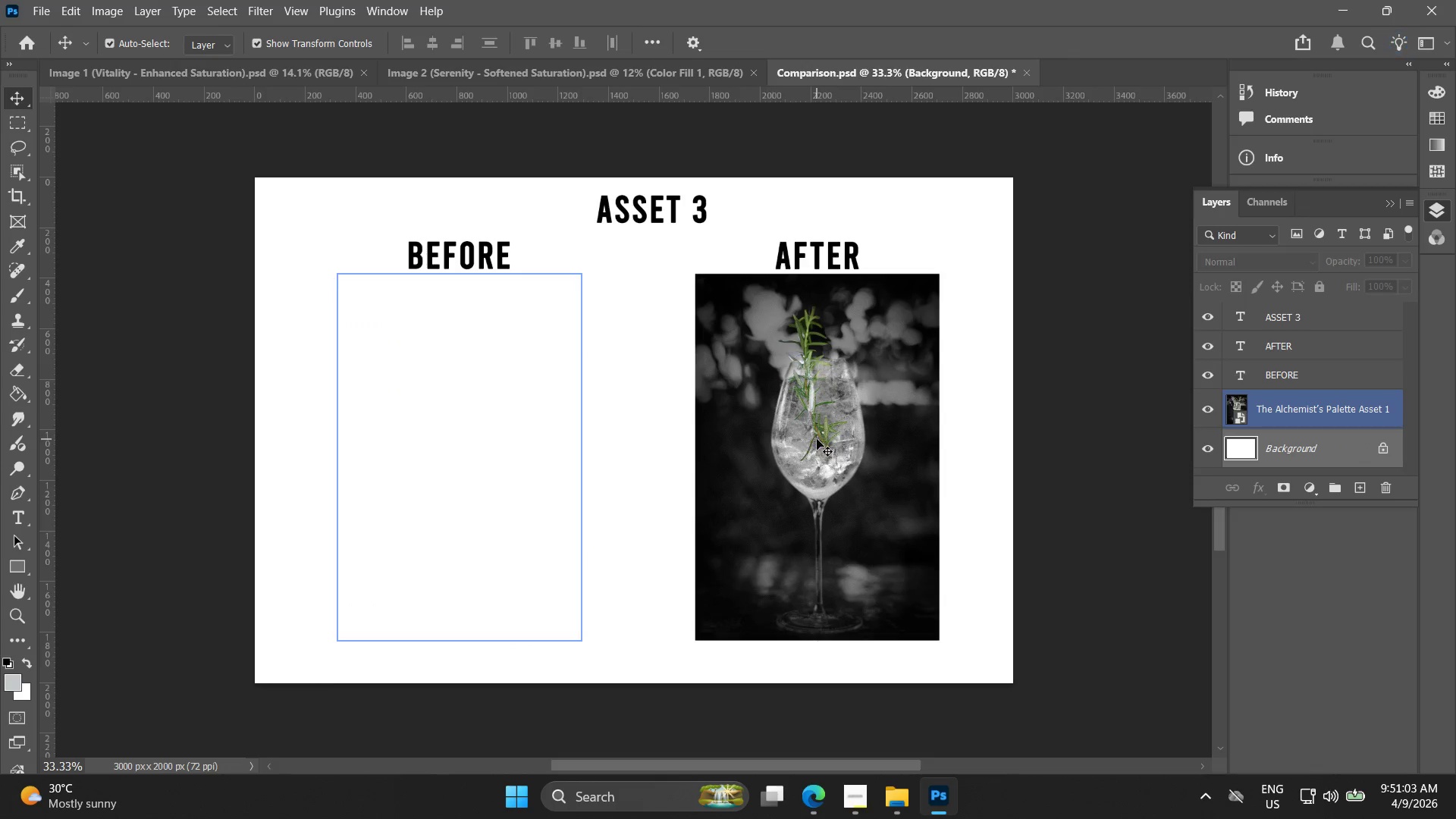 
left_click([817, 439])